 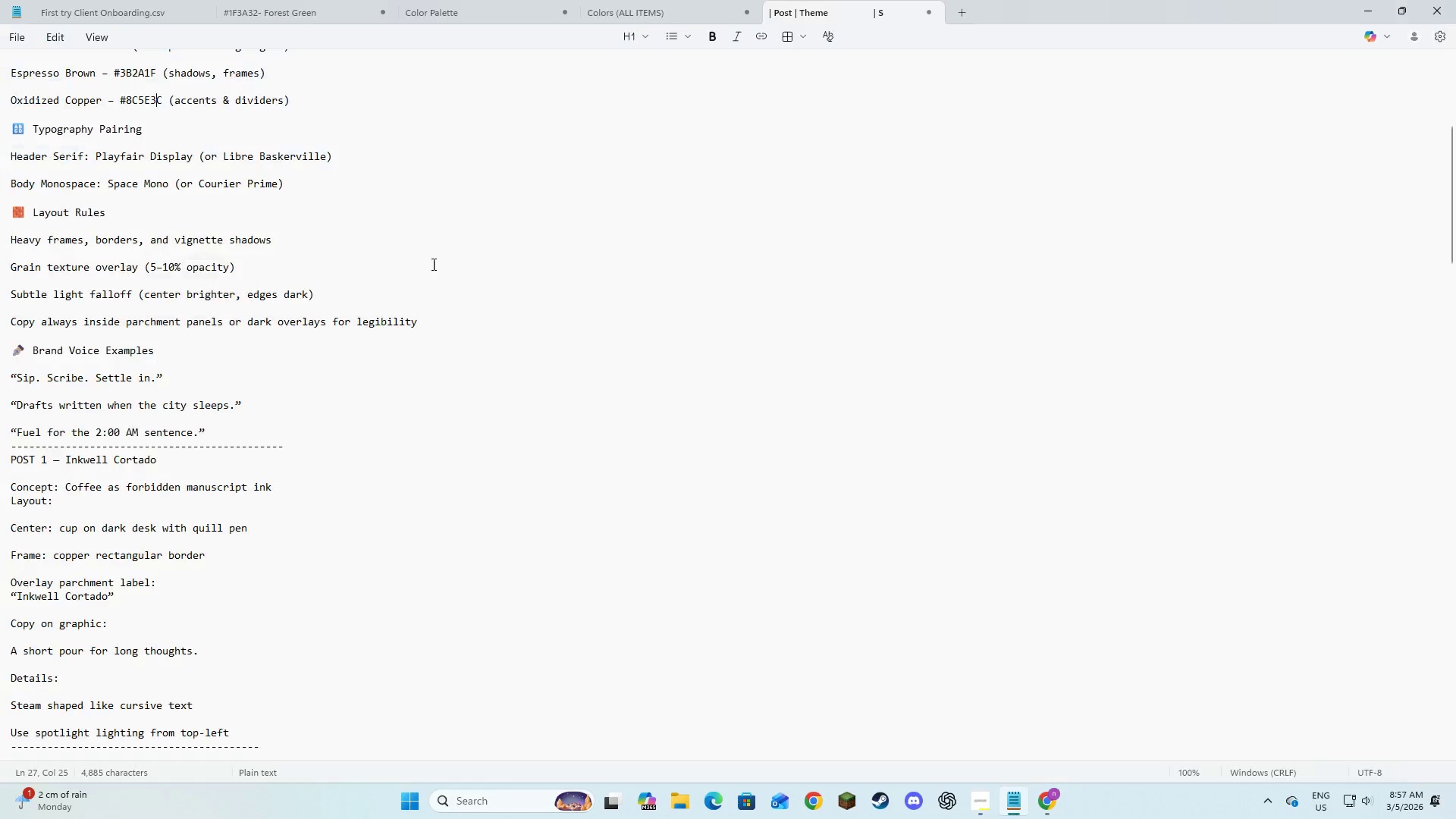 
scroll: coordinate [240, 234], scroll_direction: up, amount: 1.0
 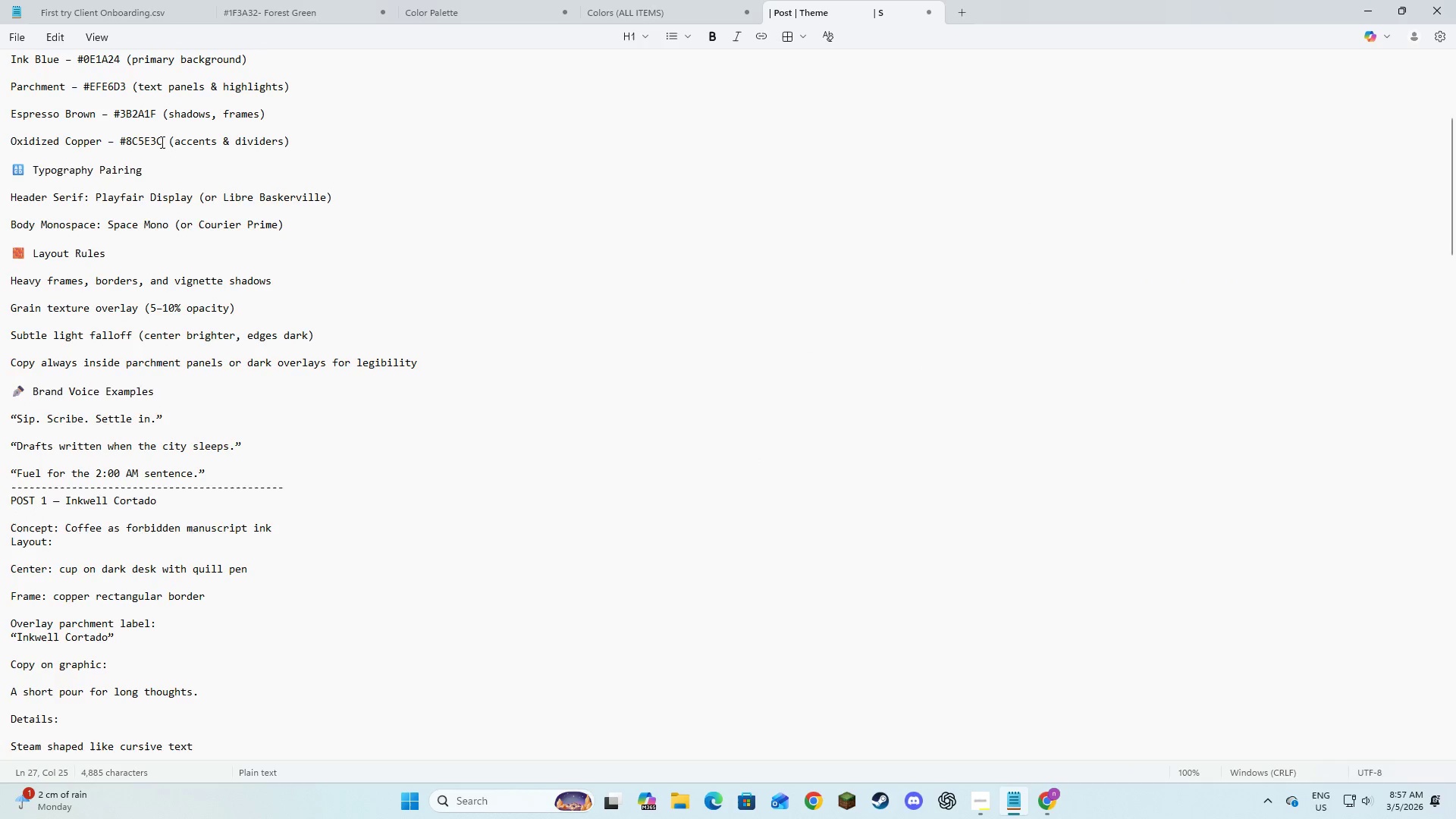 
left_click_drag(start_coordinate=[162, 142], to_coordinate=[121, 143])
 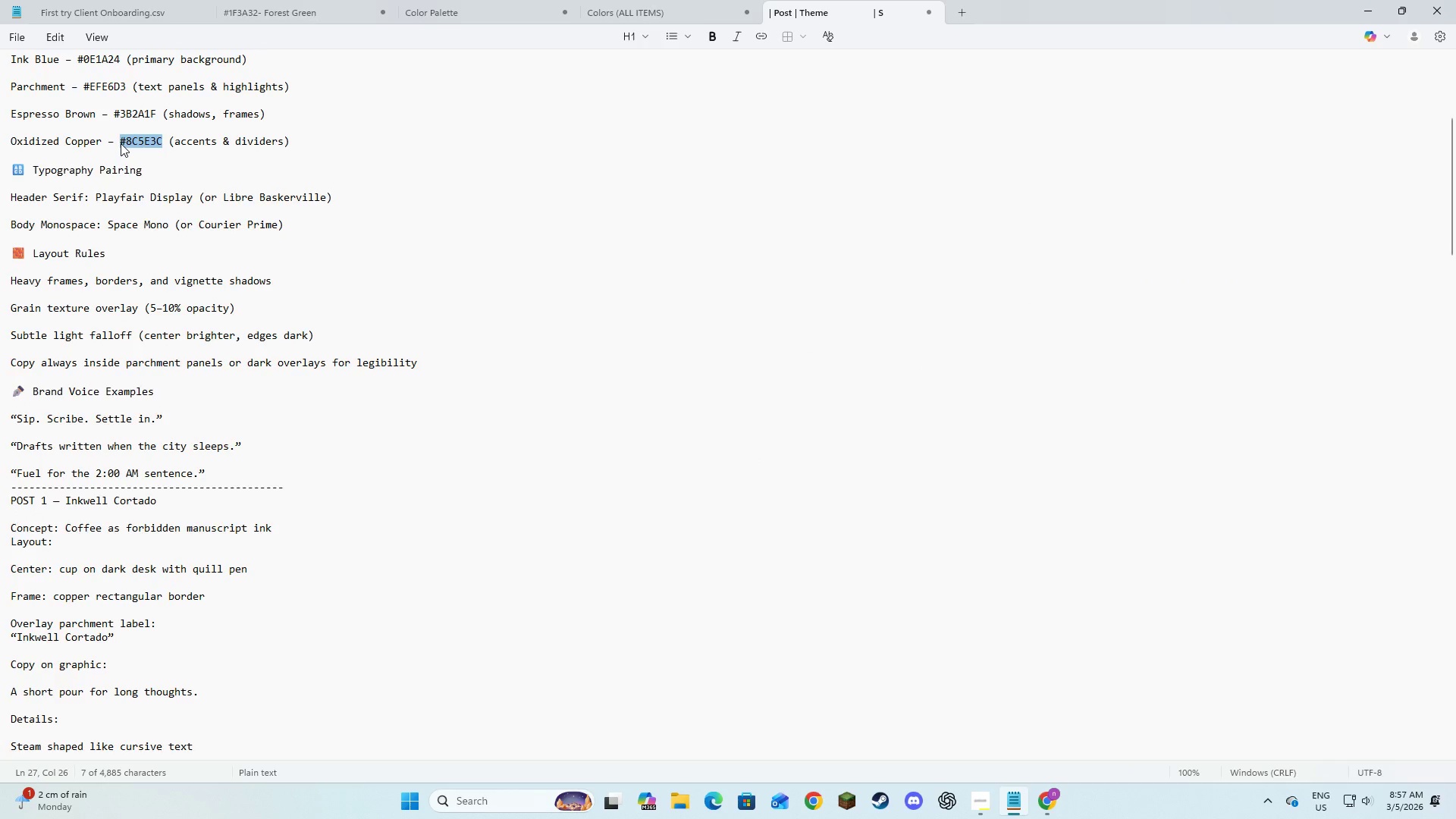 
key(Control+C)
 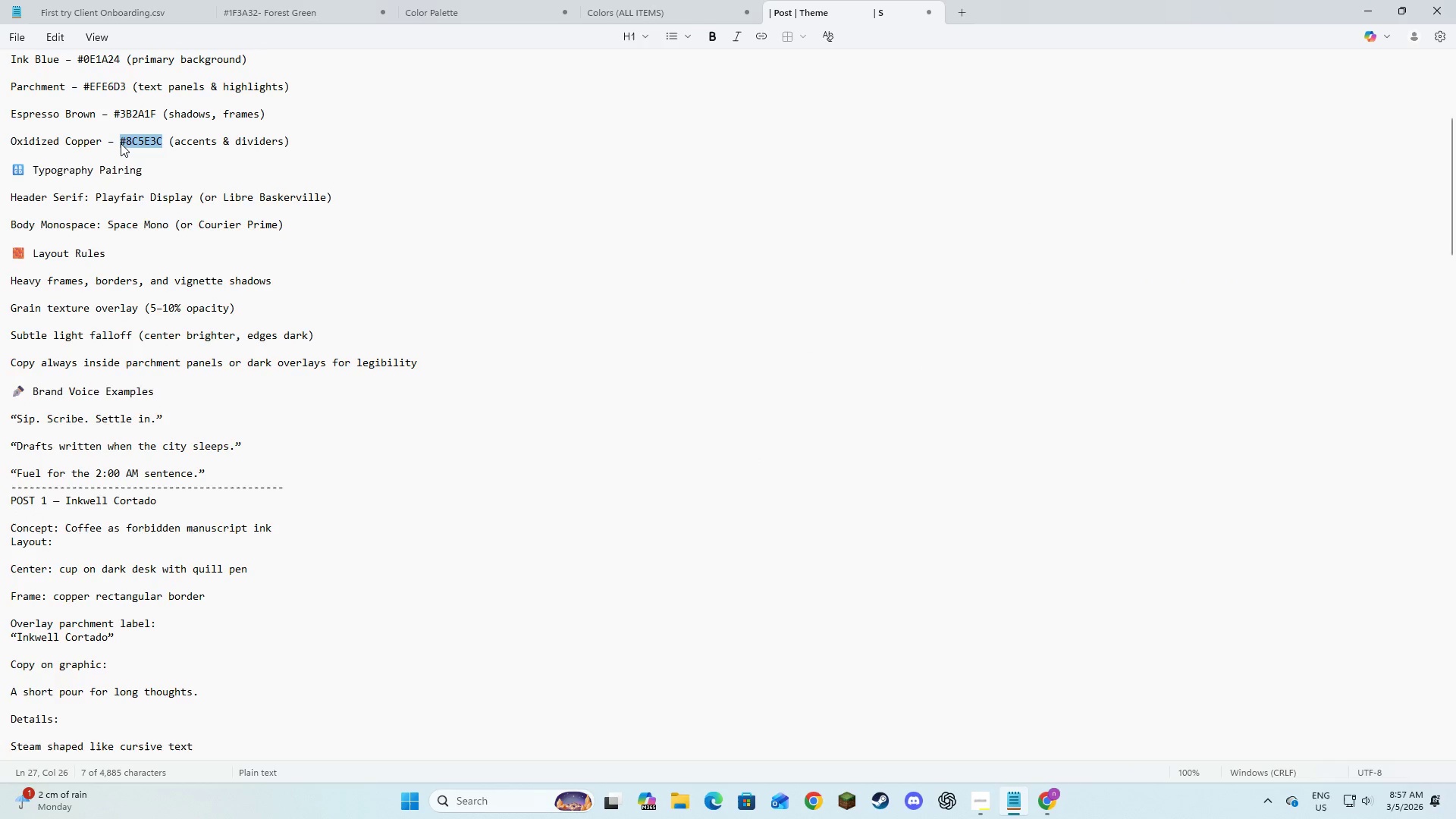 
key(Control+C)
 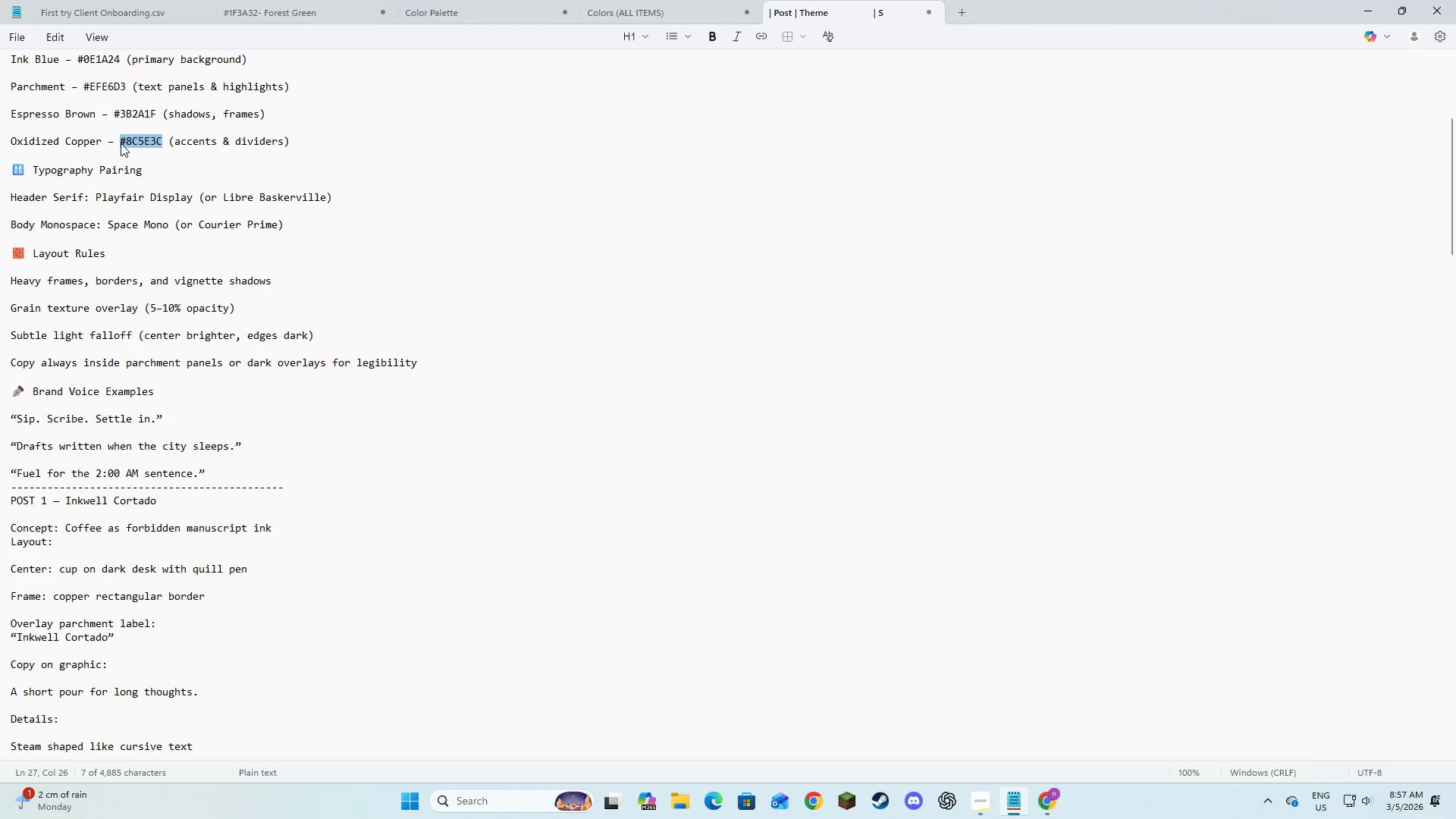 
key(Alt+AltLeft)
 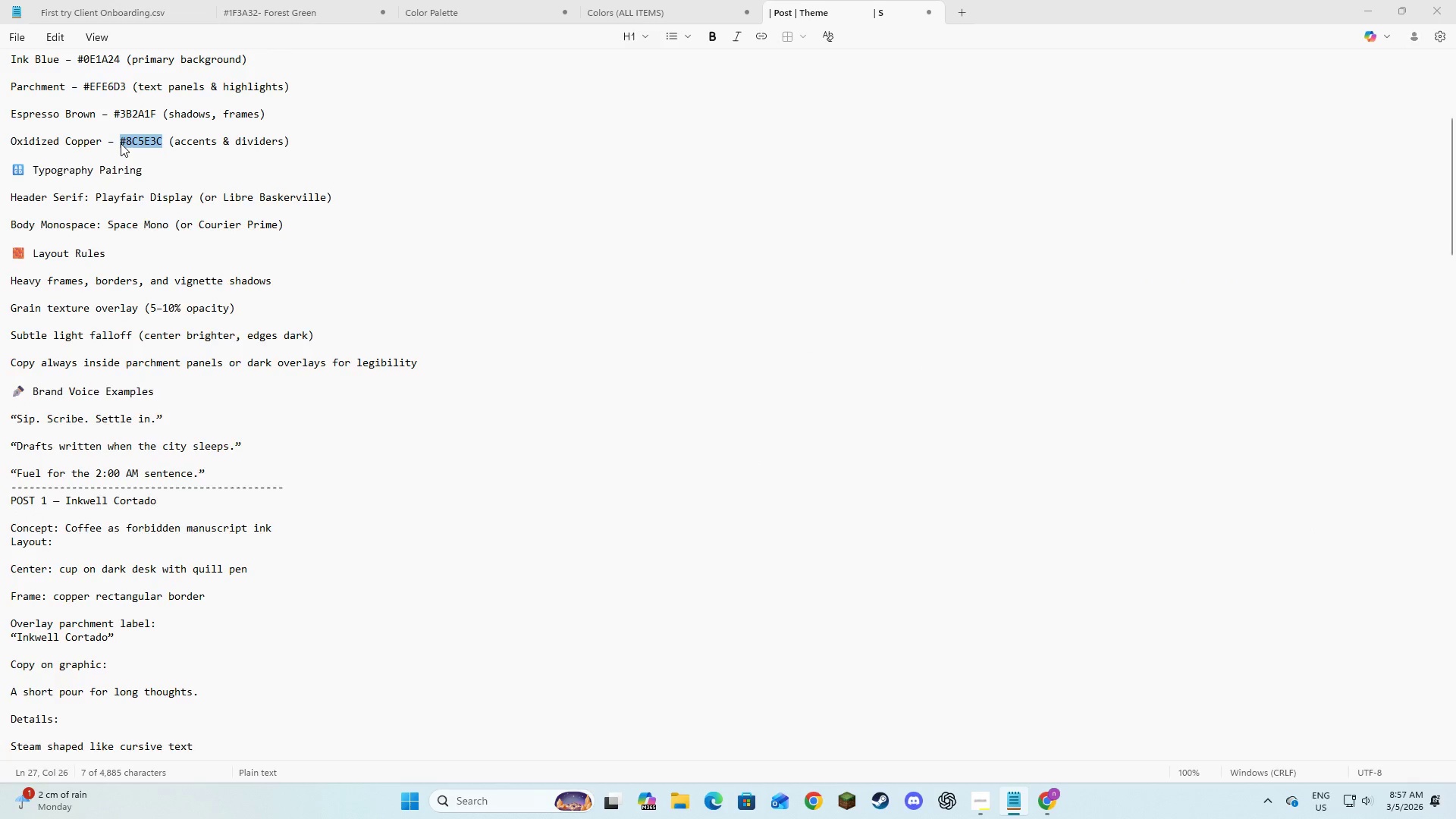 
key(Alt+Tab)